 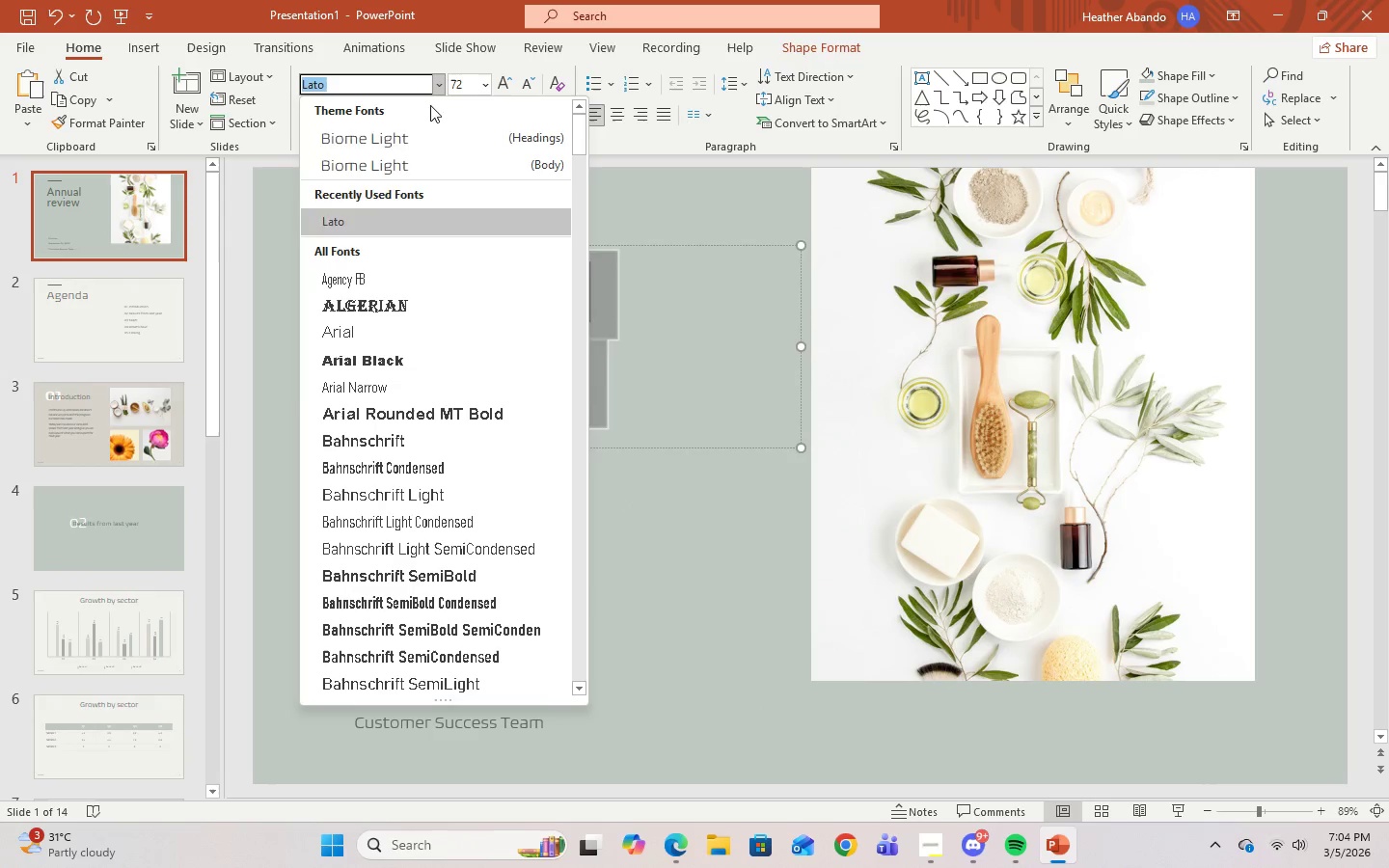 
type(sans)
 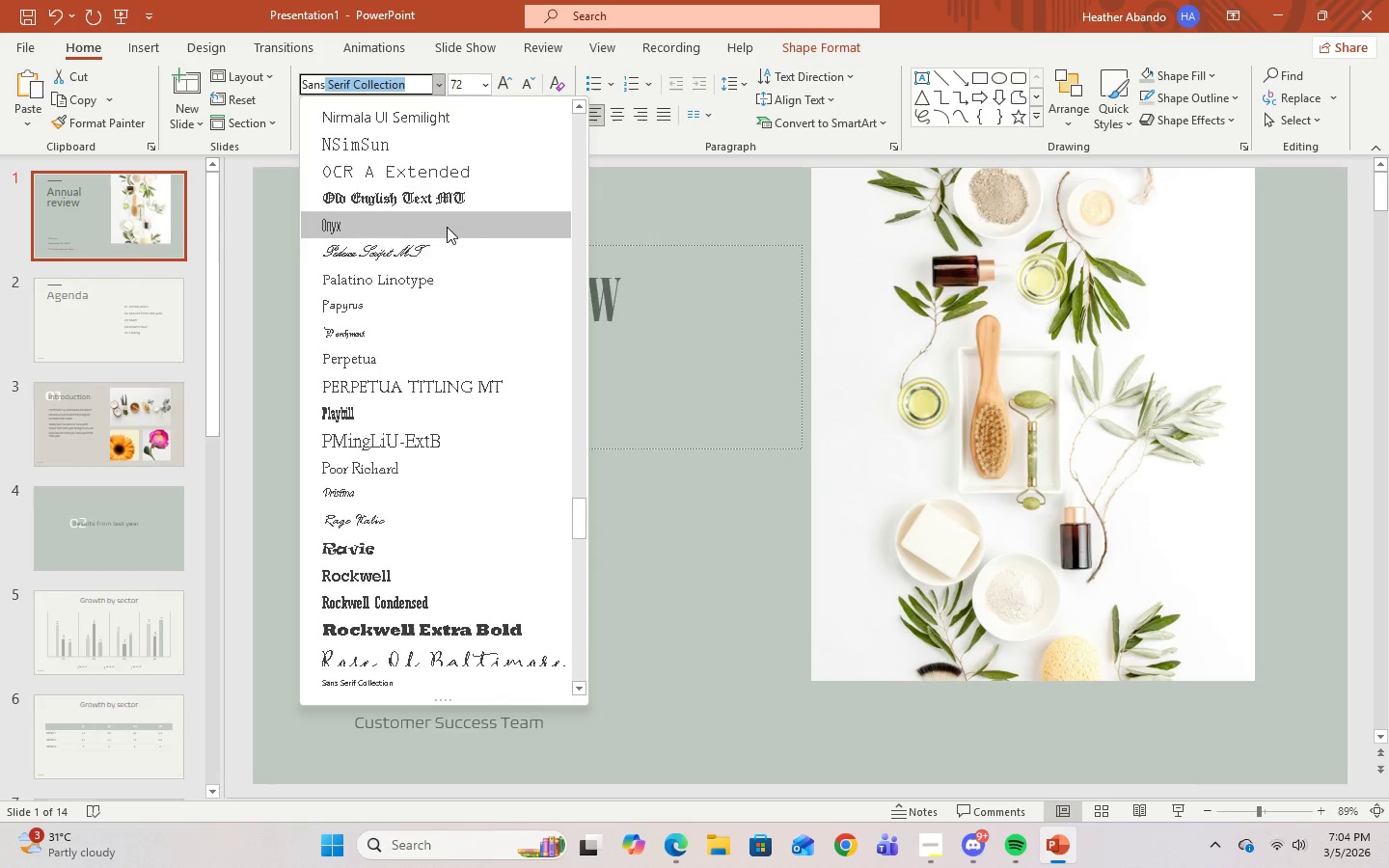 
scroll: coordinate [455, 229], scroll_direction: down, amount: 6.0
 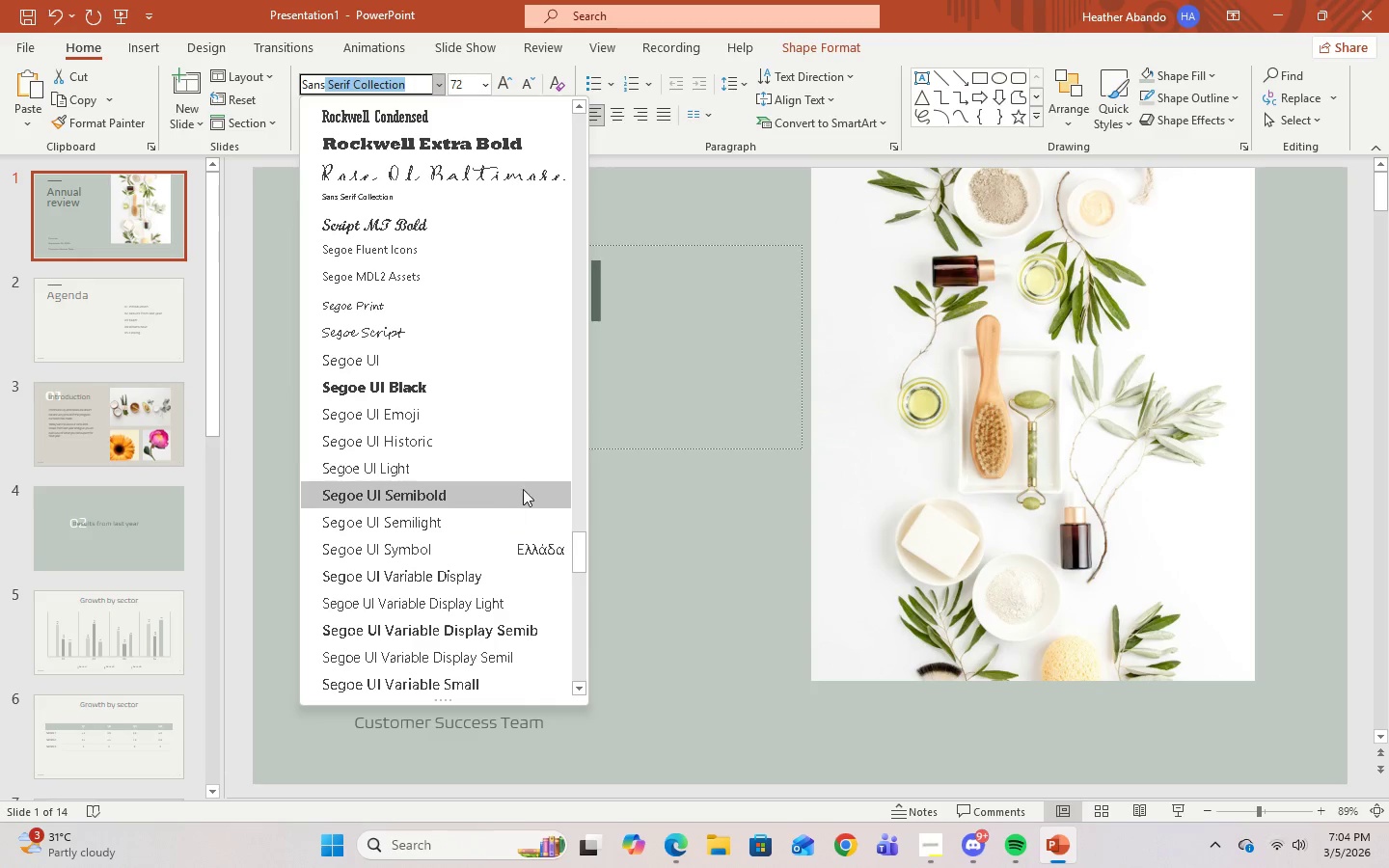 
scroll: coordinate [514, 412], scroll_direction: up, amount: 31.0
 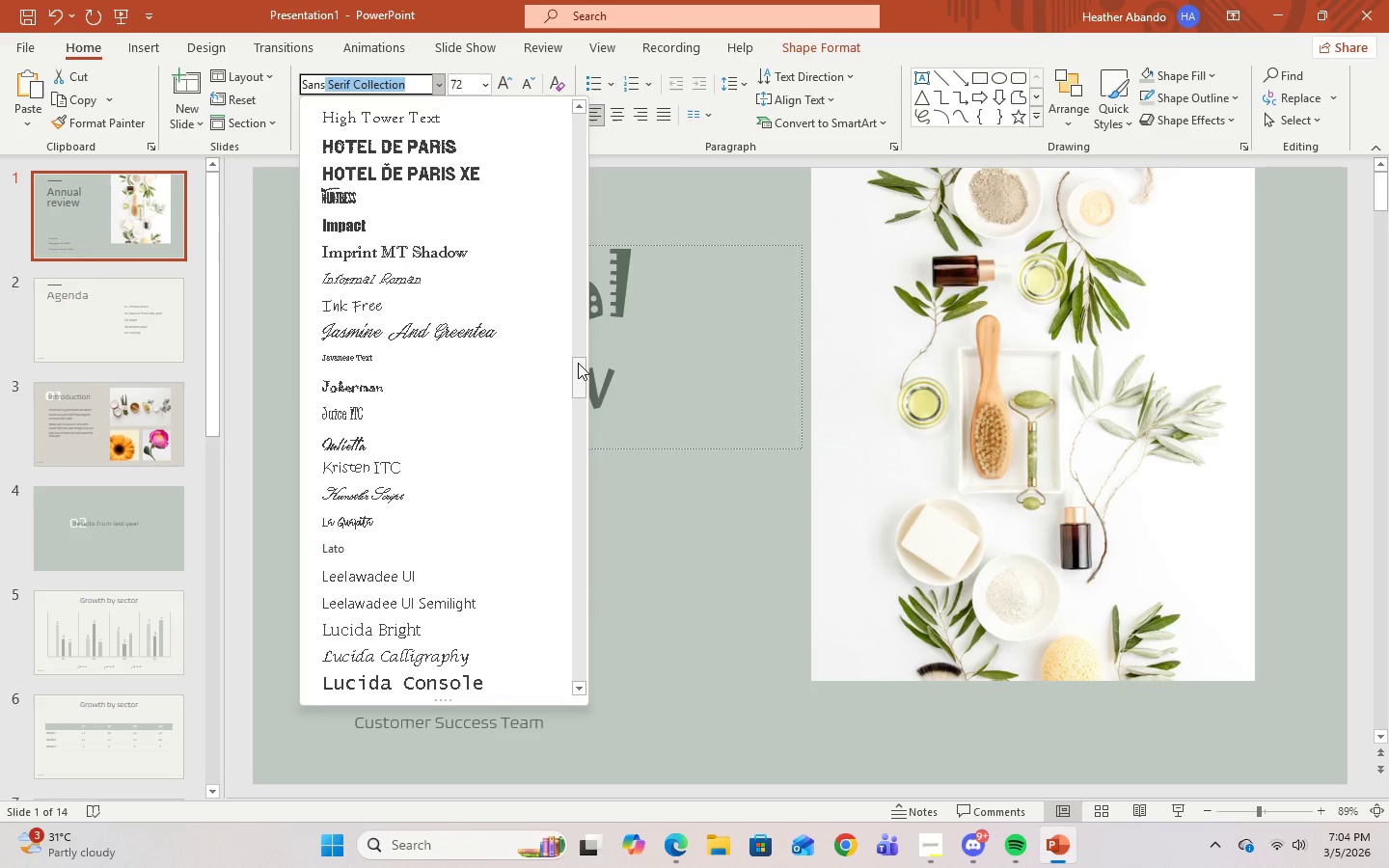 
left_click_drag(start_coordinate=[578, 363], to_coordinate=[579, 110])
 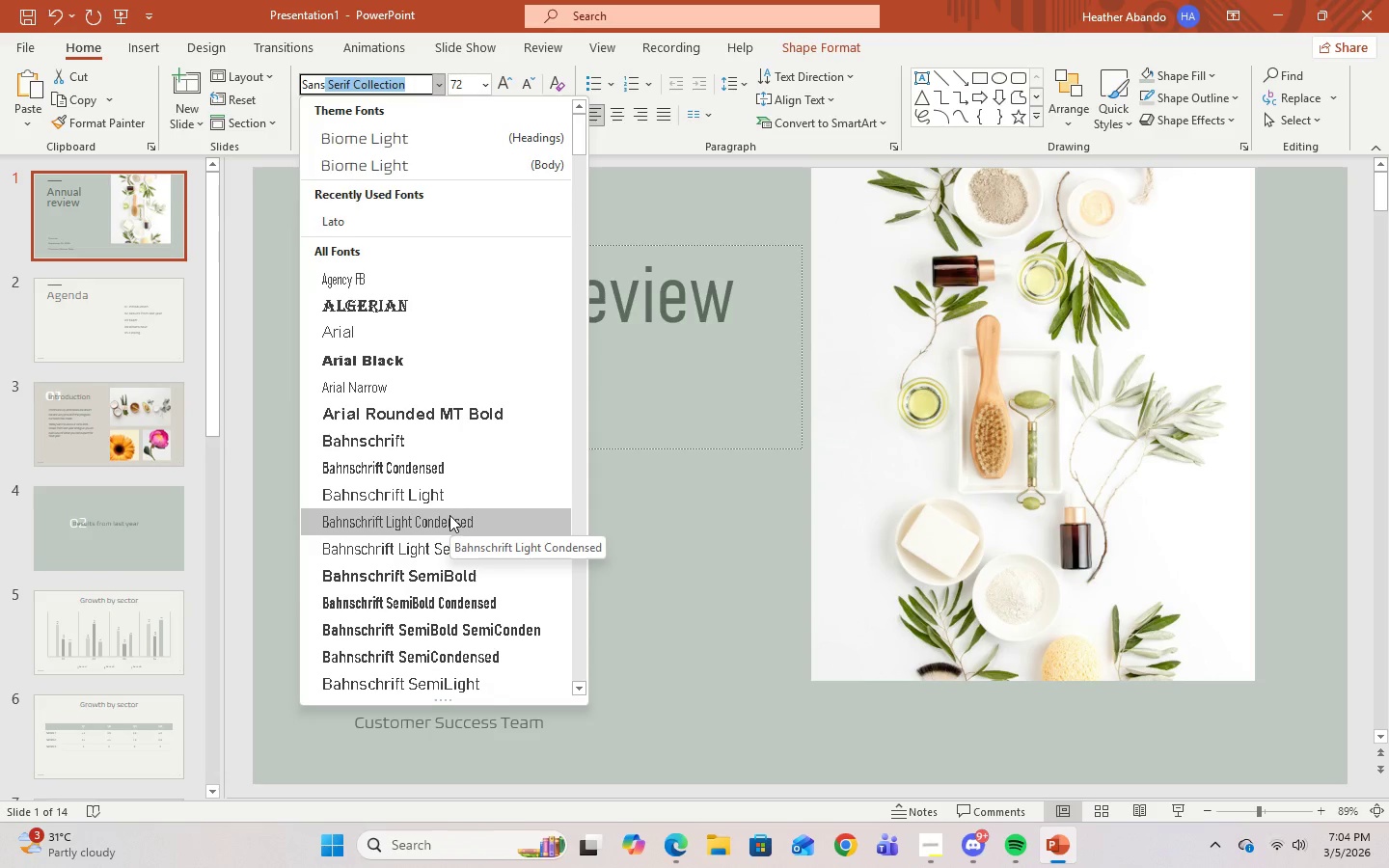 
scroll: coordinate [457, 560], scroll_direction: down, amount: 22.0
 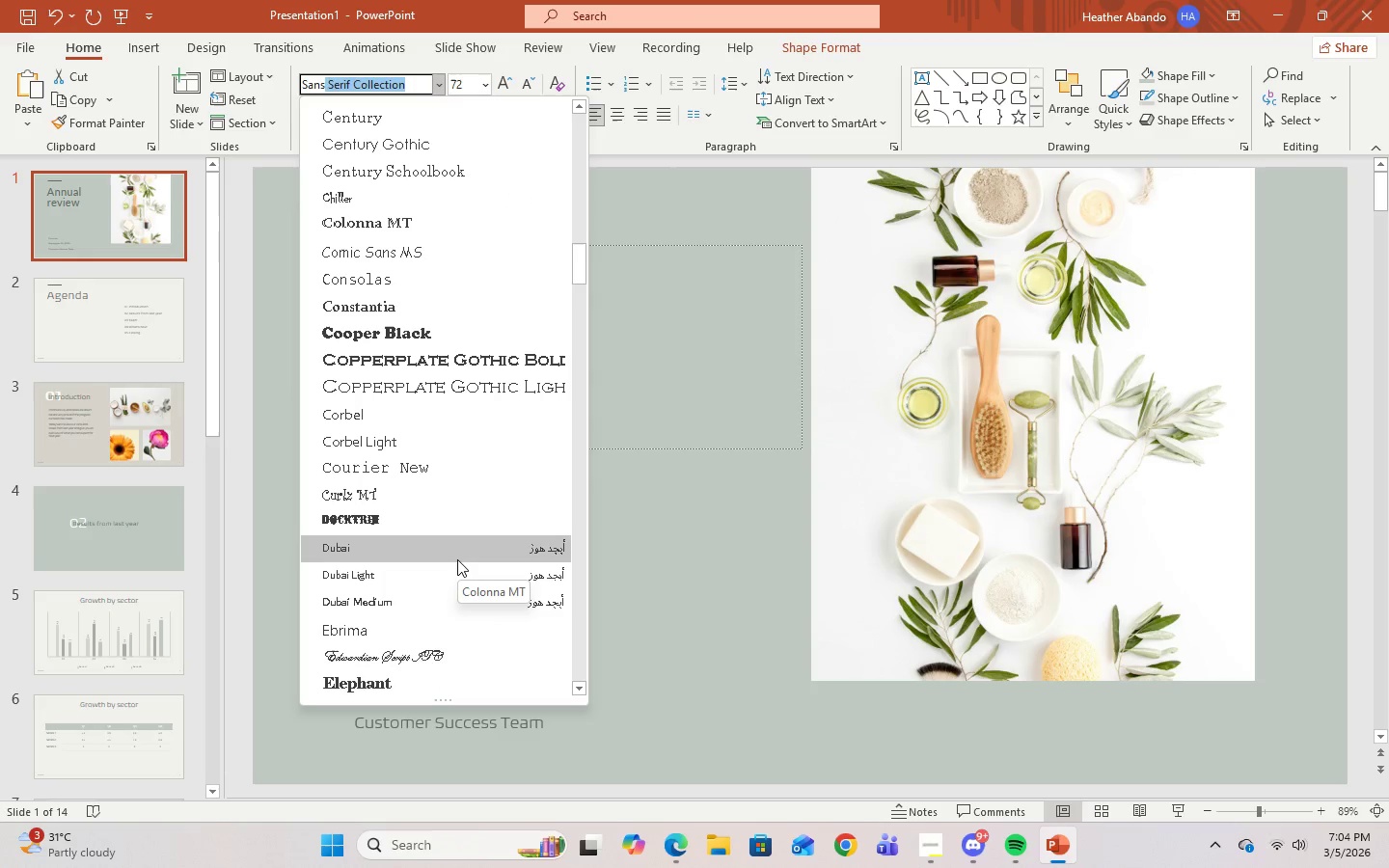 
scroll: coordinate [454, 464], scroll_direction: down, amount: 26.0
 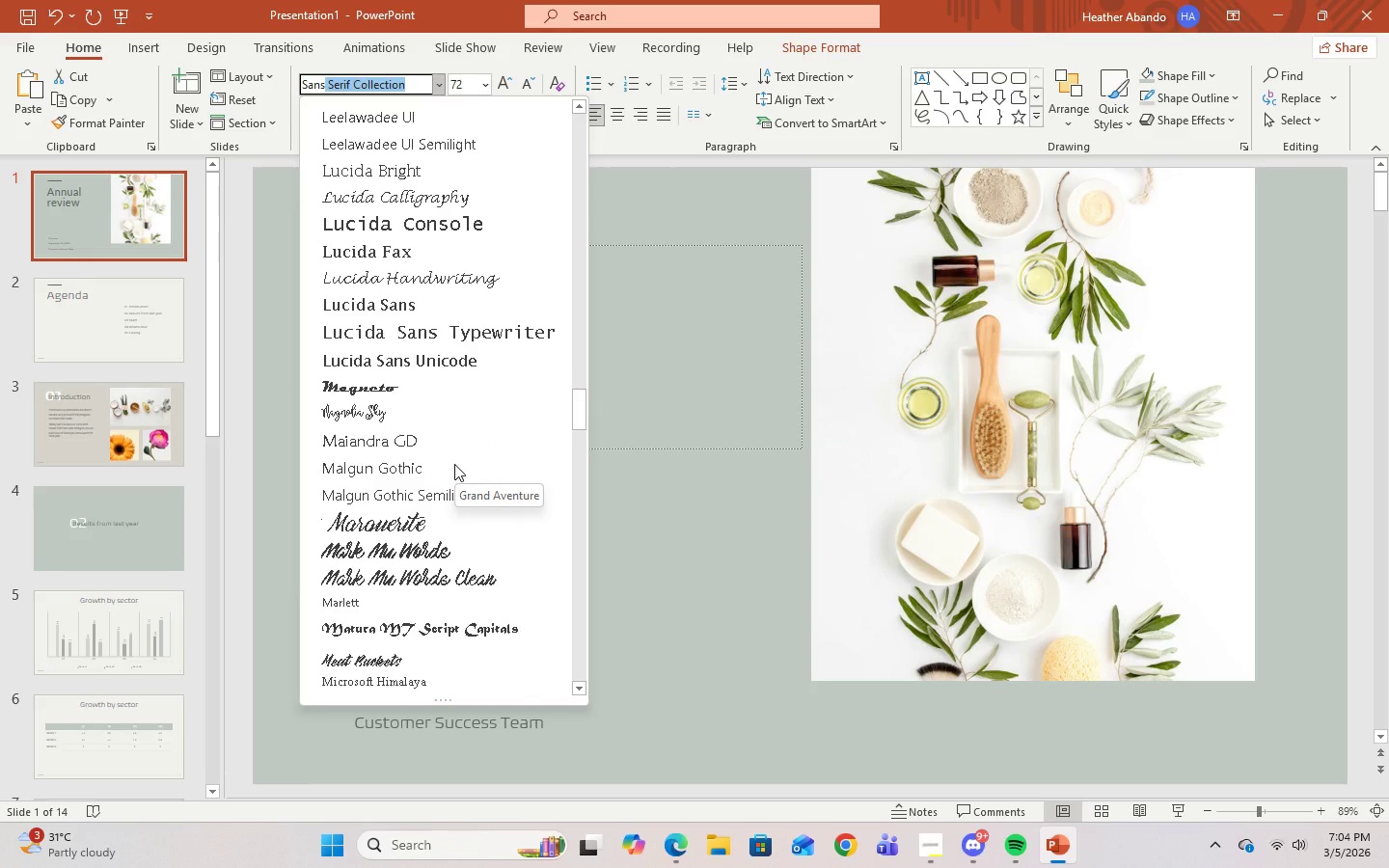 
key(Enter)
 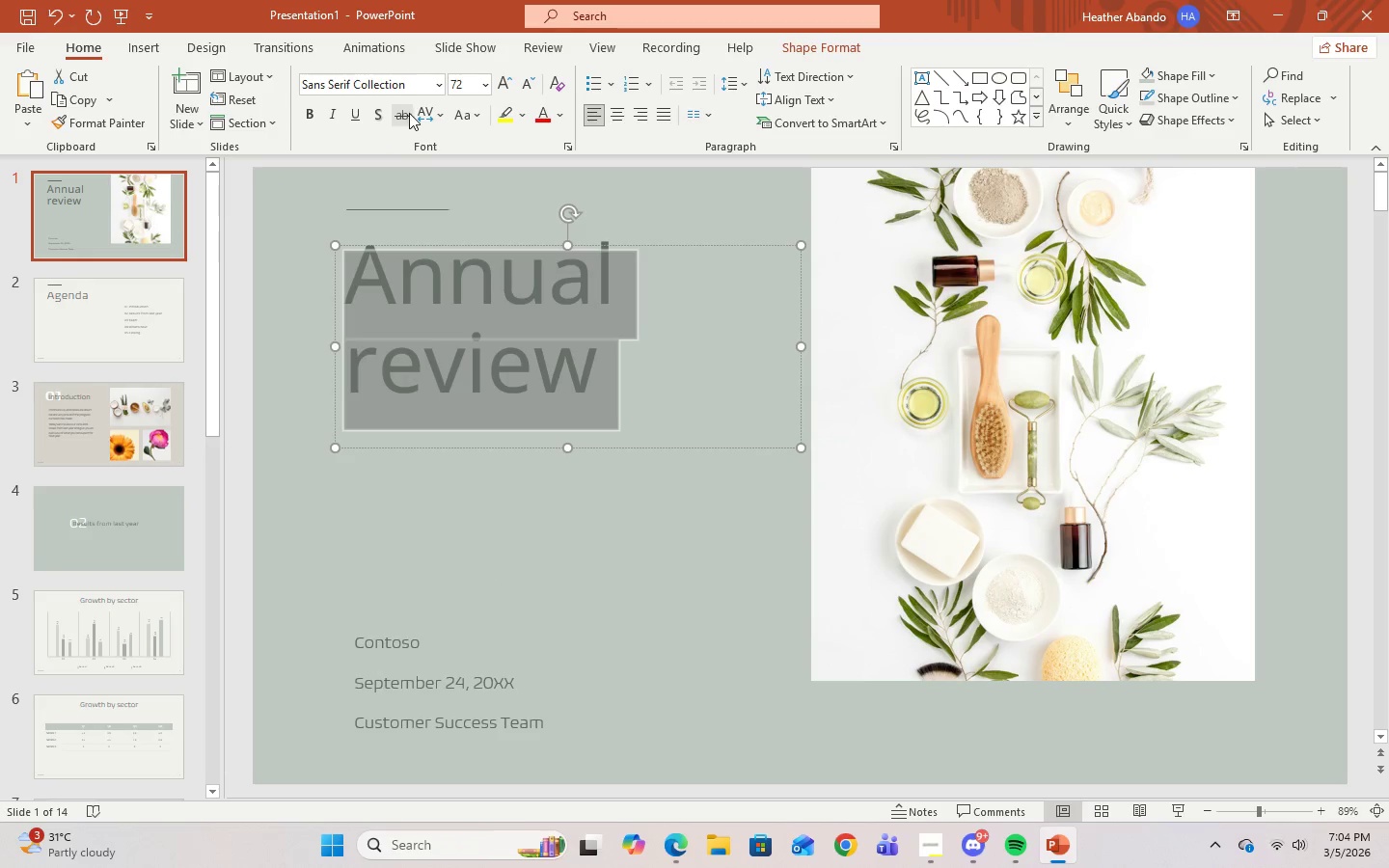 
left_click([601, 510])
 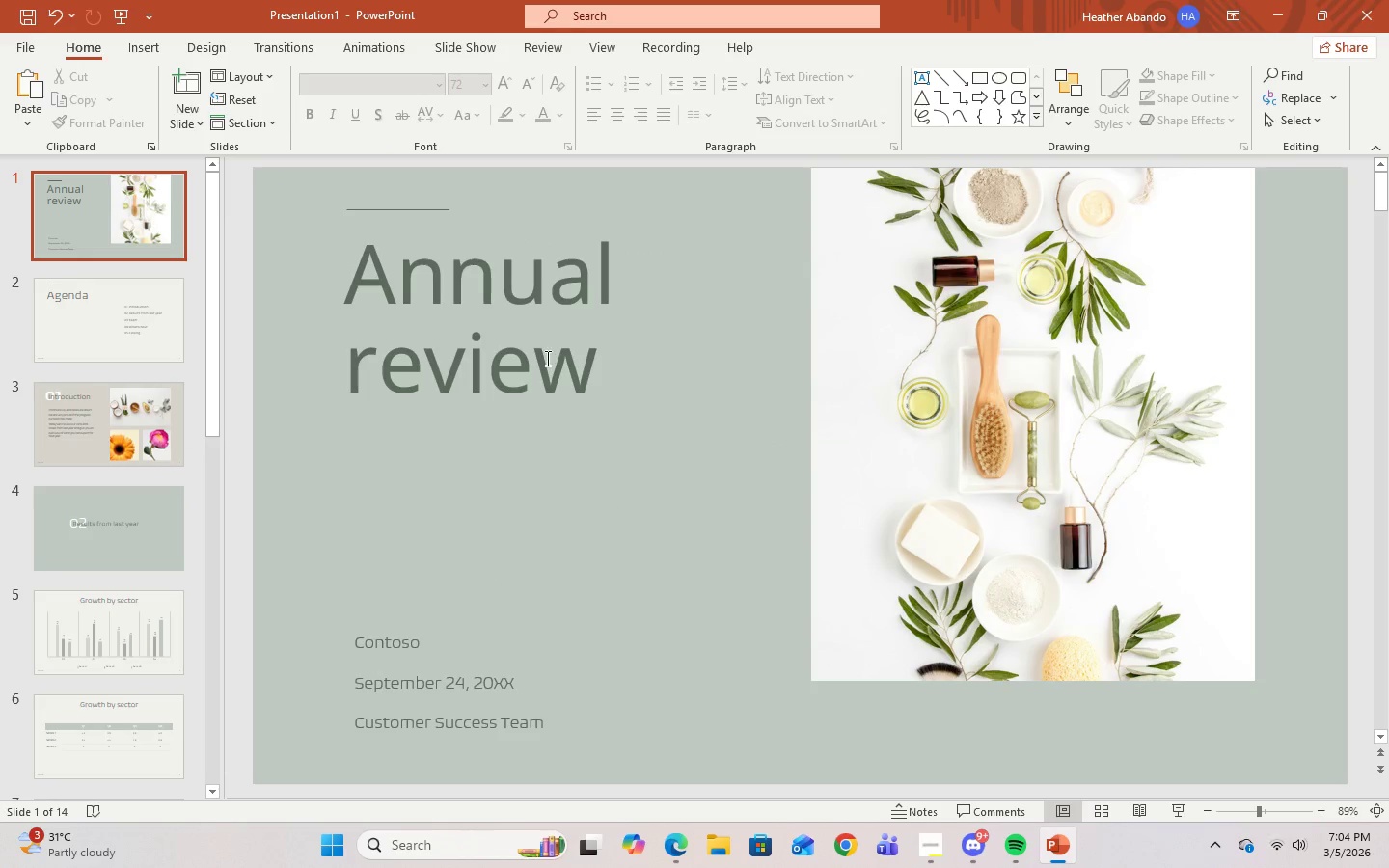 
left_click([545, 354])
 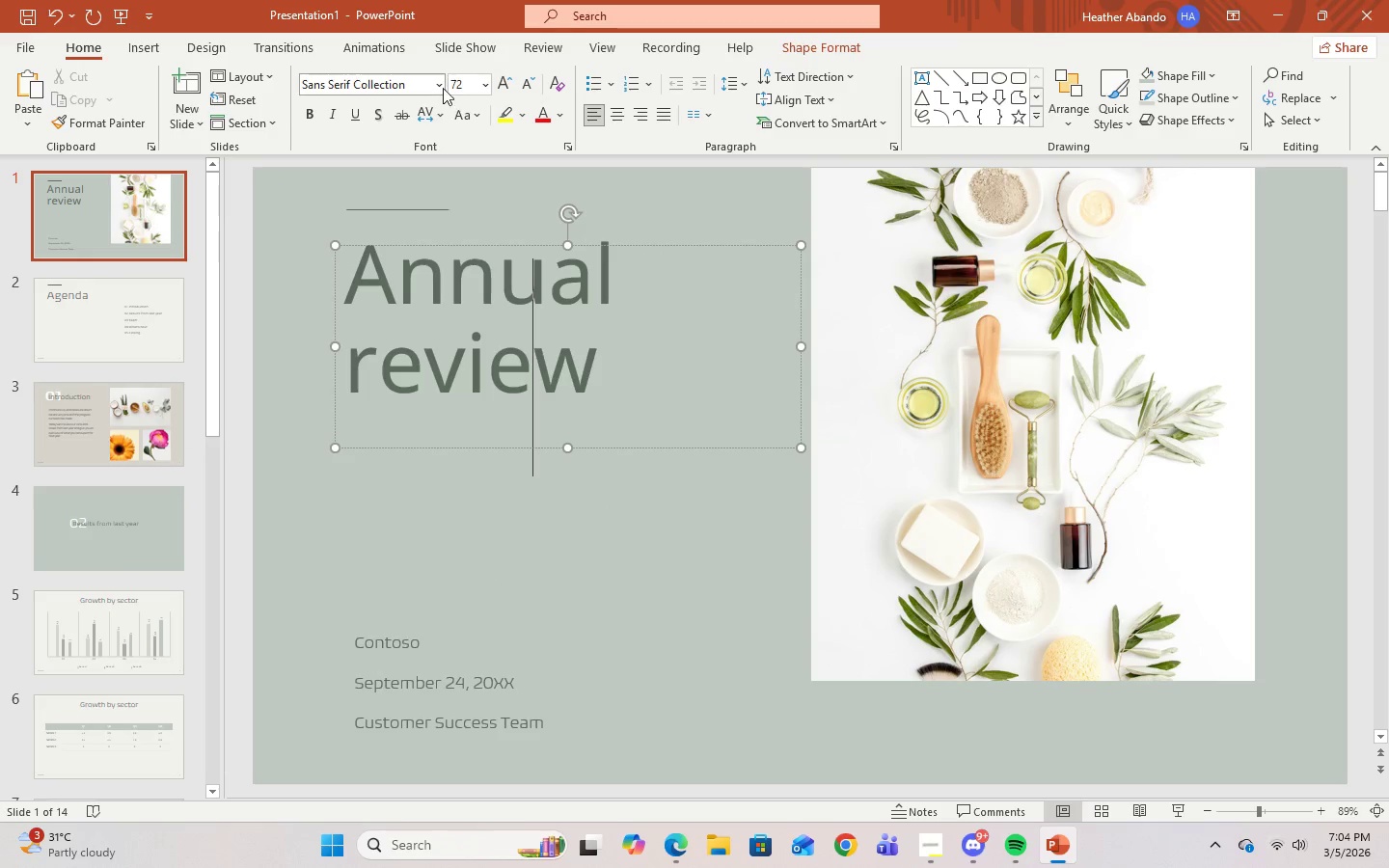 
left_click([442, 87])
 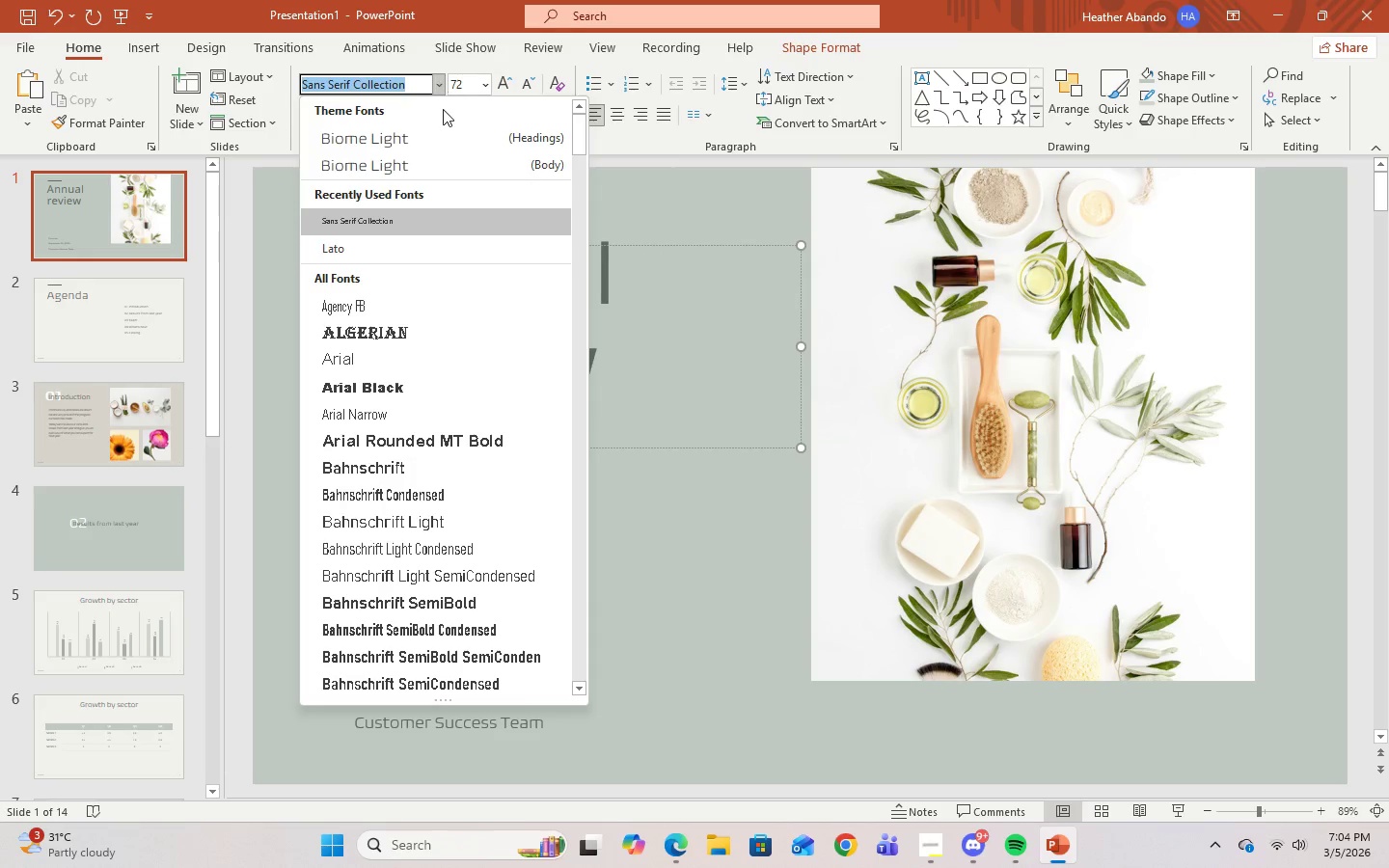 
scroll: coordinate [447, 355], scroll_direction: down, amount: 35.0
 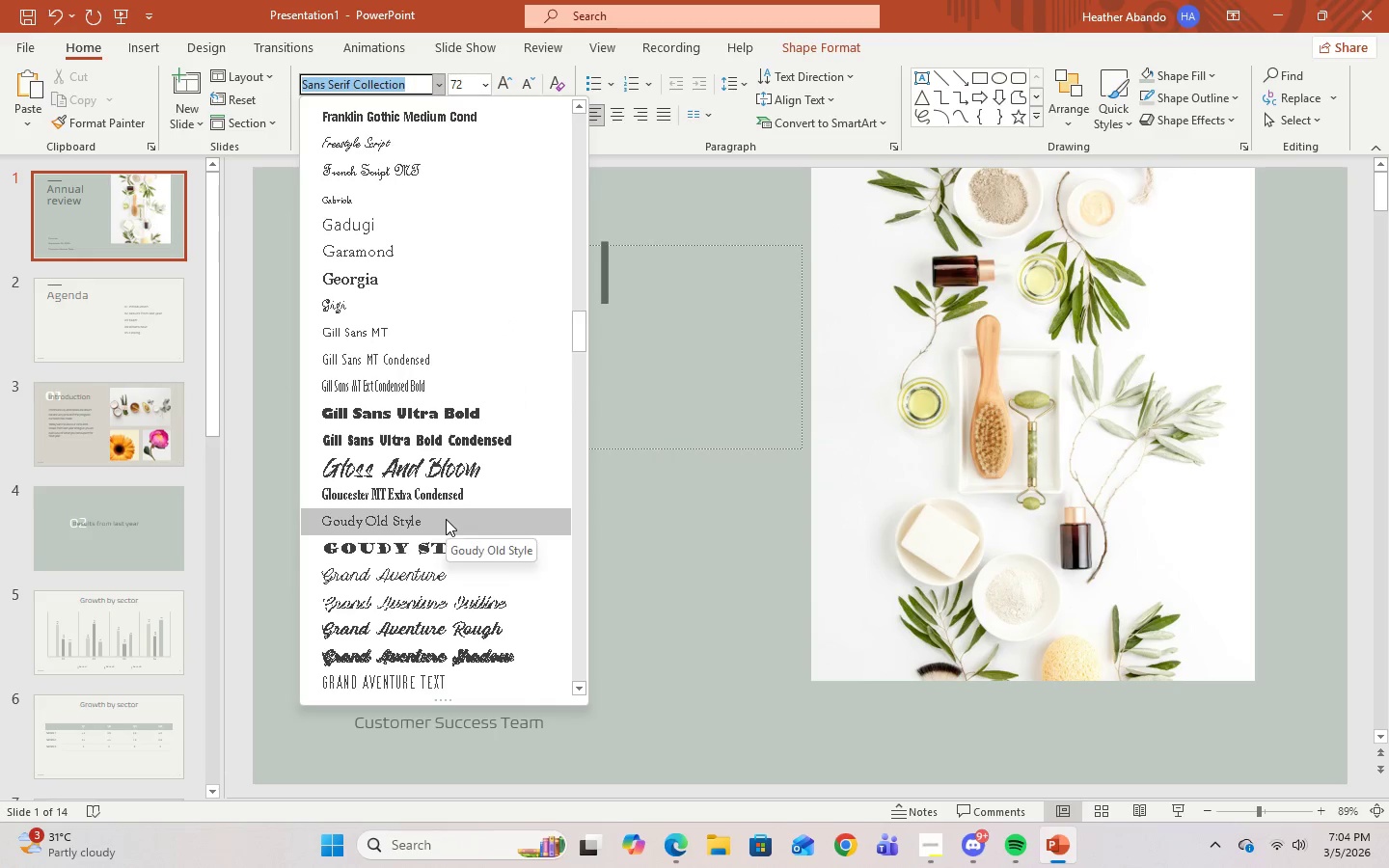 
scroll: coordinate [446, 518], scroll_direction: up, amount: 2.0
 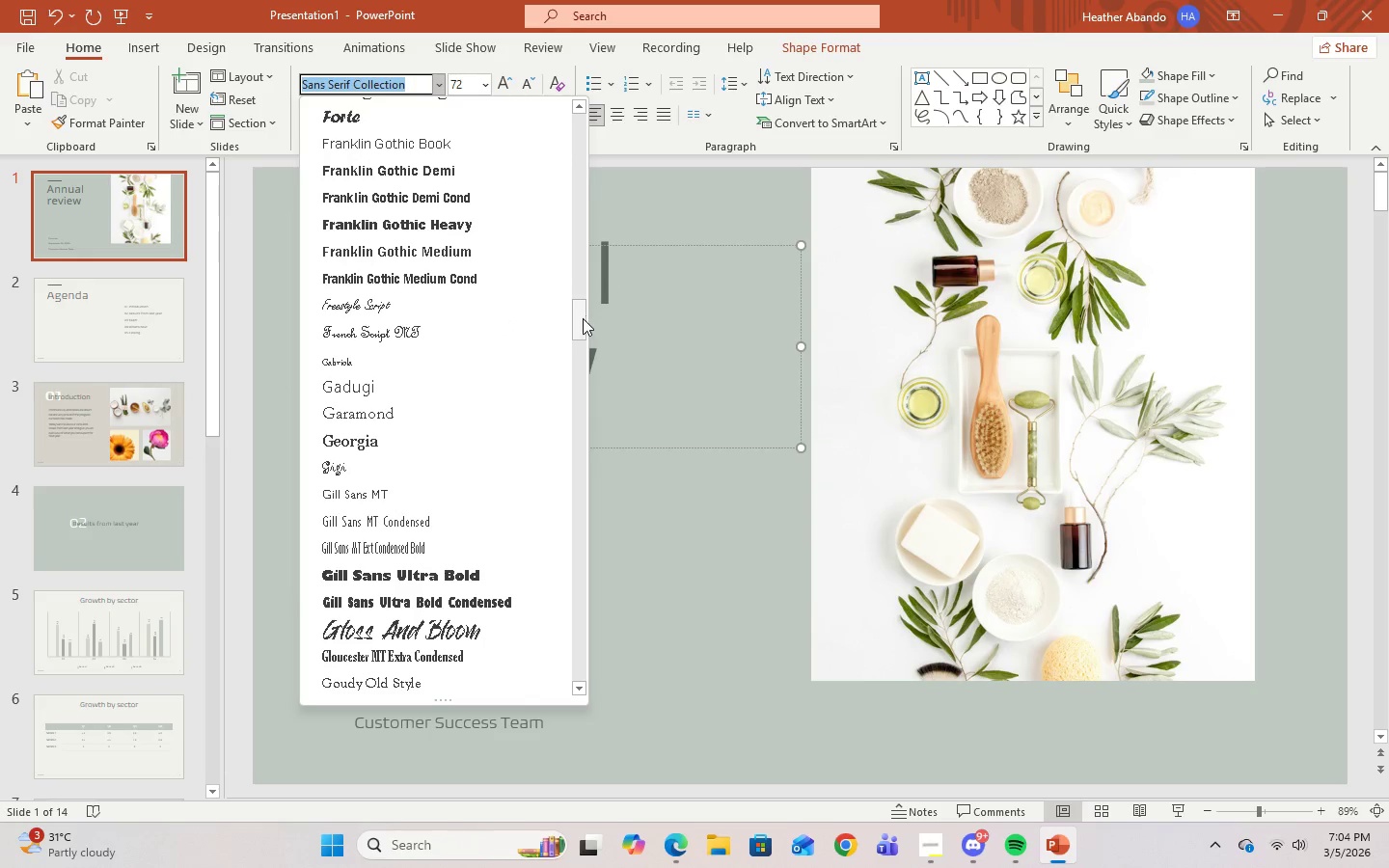 
left_click_drag(start_coordinate=[582, 323], to_coordinate=[586, 498])
 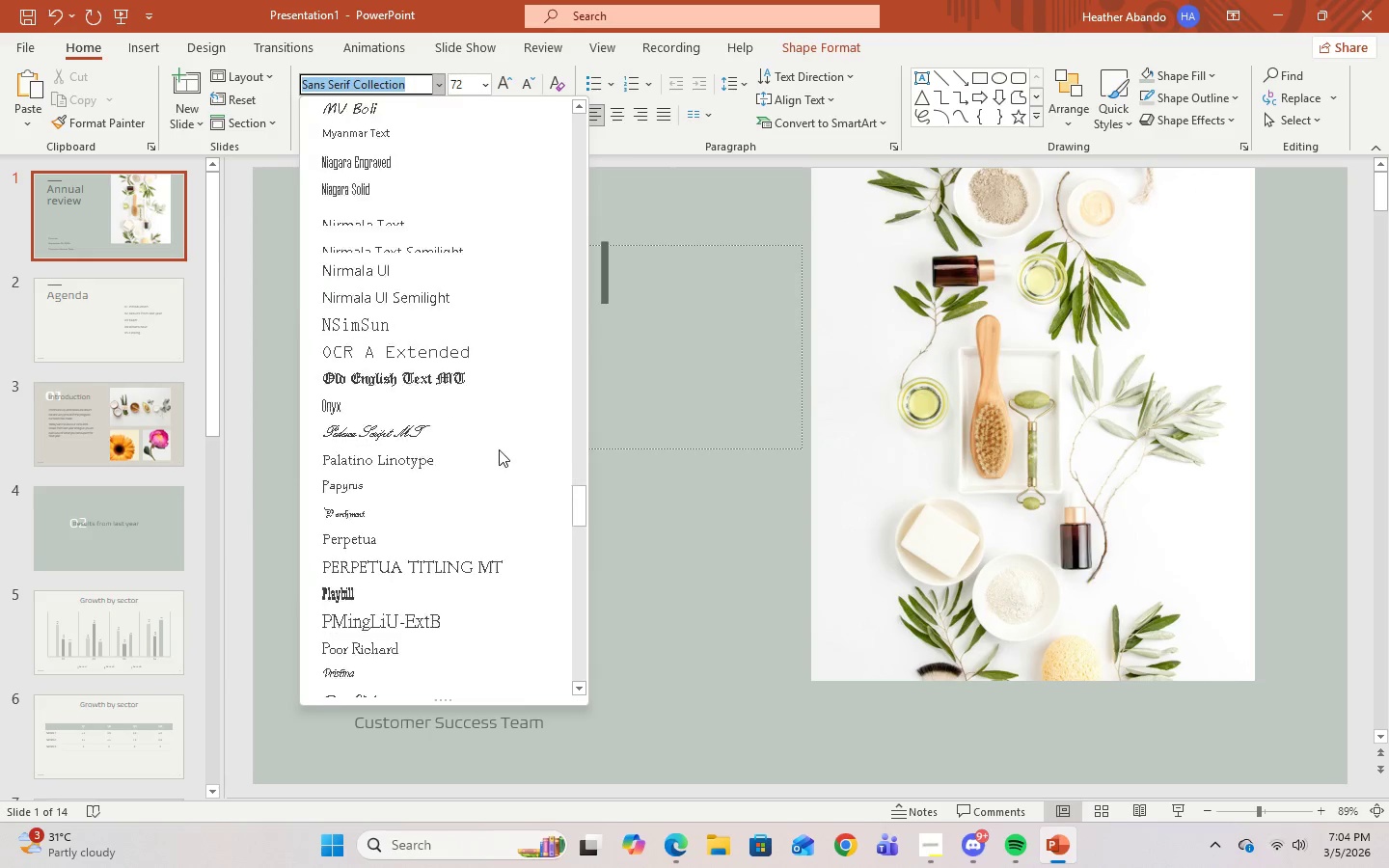 
scroll: coordinate [486, 560], scroll_direction: down, amount: 23.0
 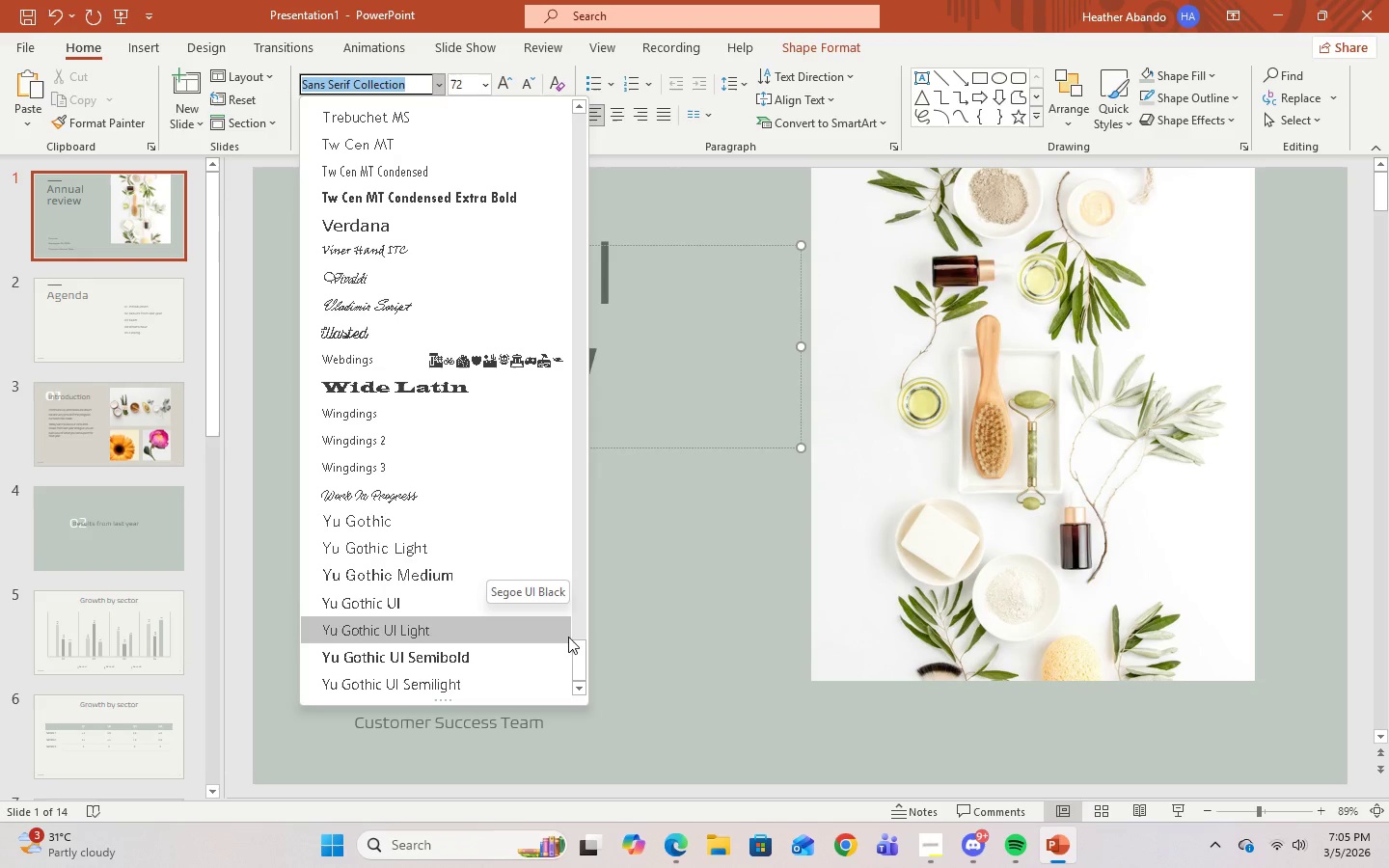 
left_click_drag(start_coordinate=[579, 659], to_coordinate=[569, 135])
 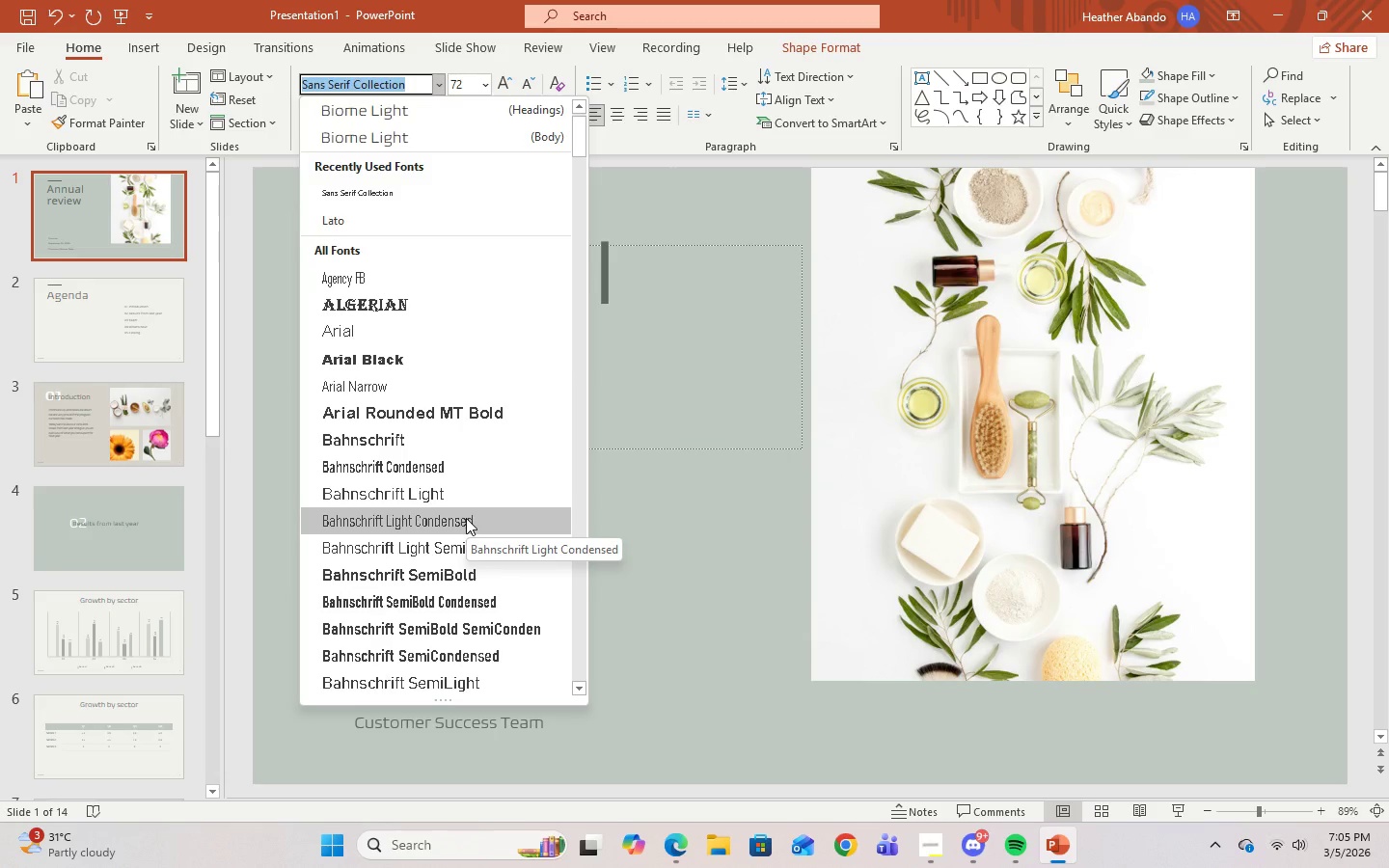 
scroll: coordinate [471, 502], scroll_direction: down, amount: 5.0